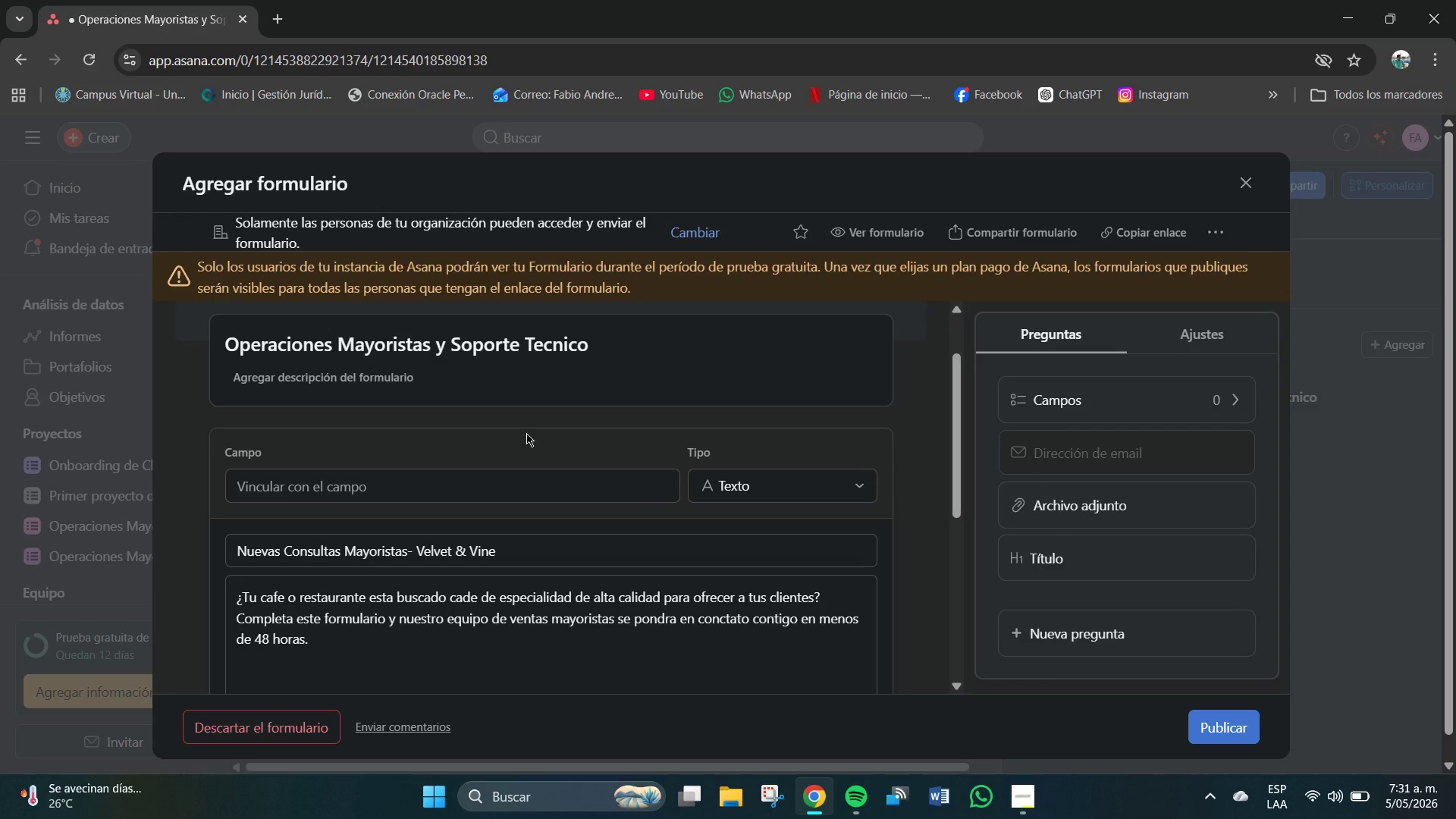 
wait(9.44)
 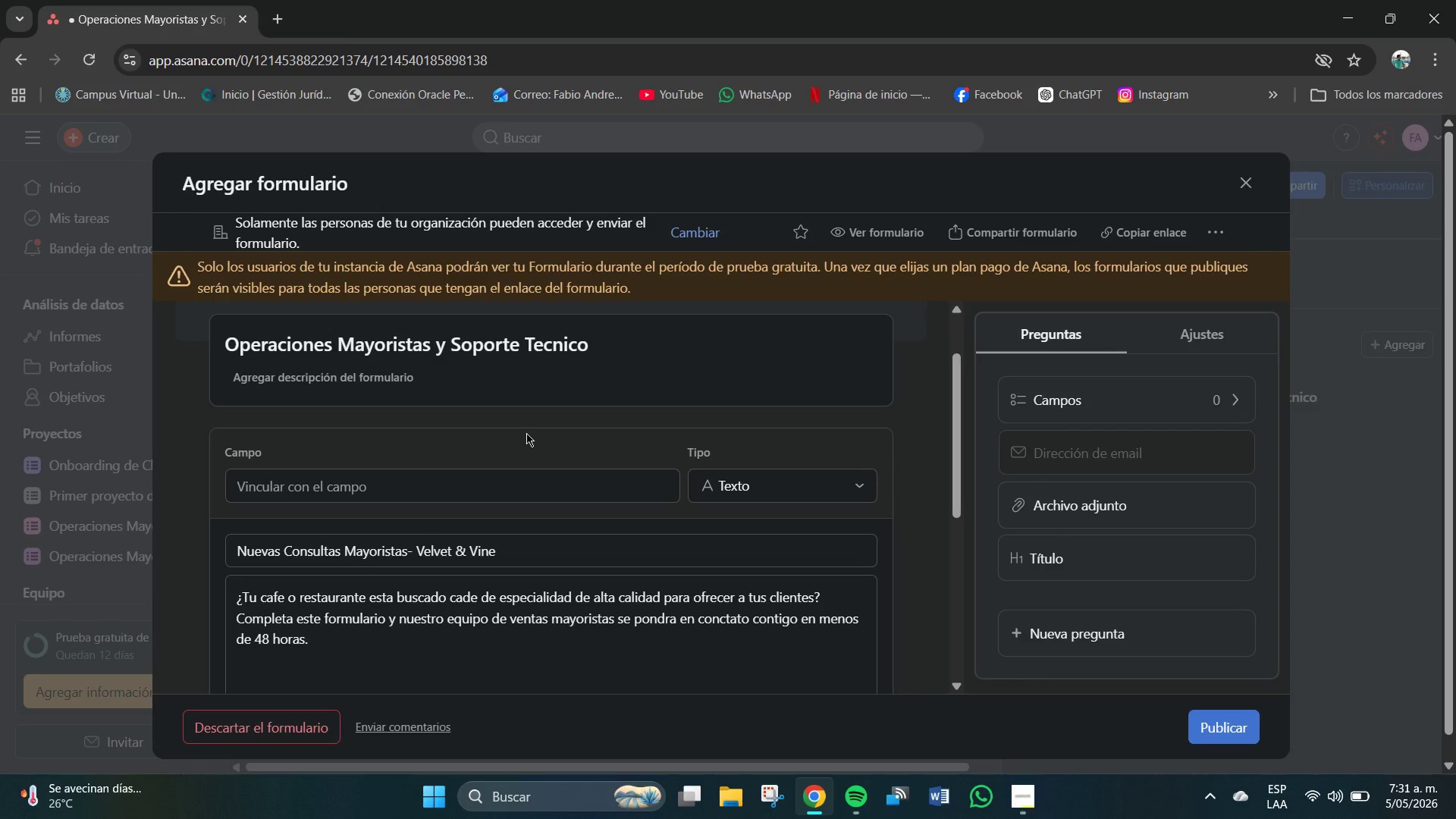 
scroll: coordinate [496, 522], scroll_direction: down, amount: 6.0
 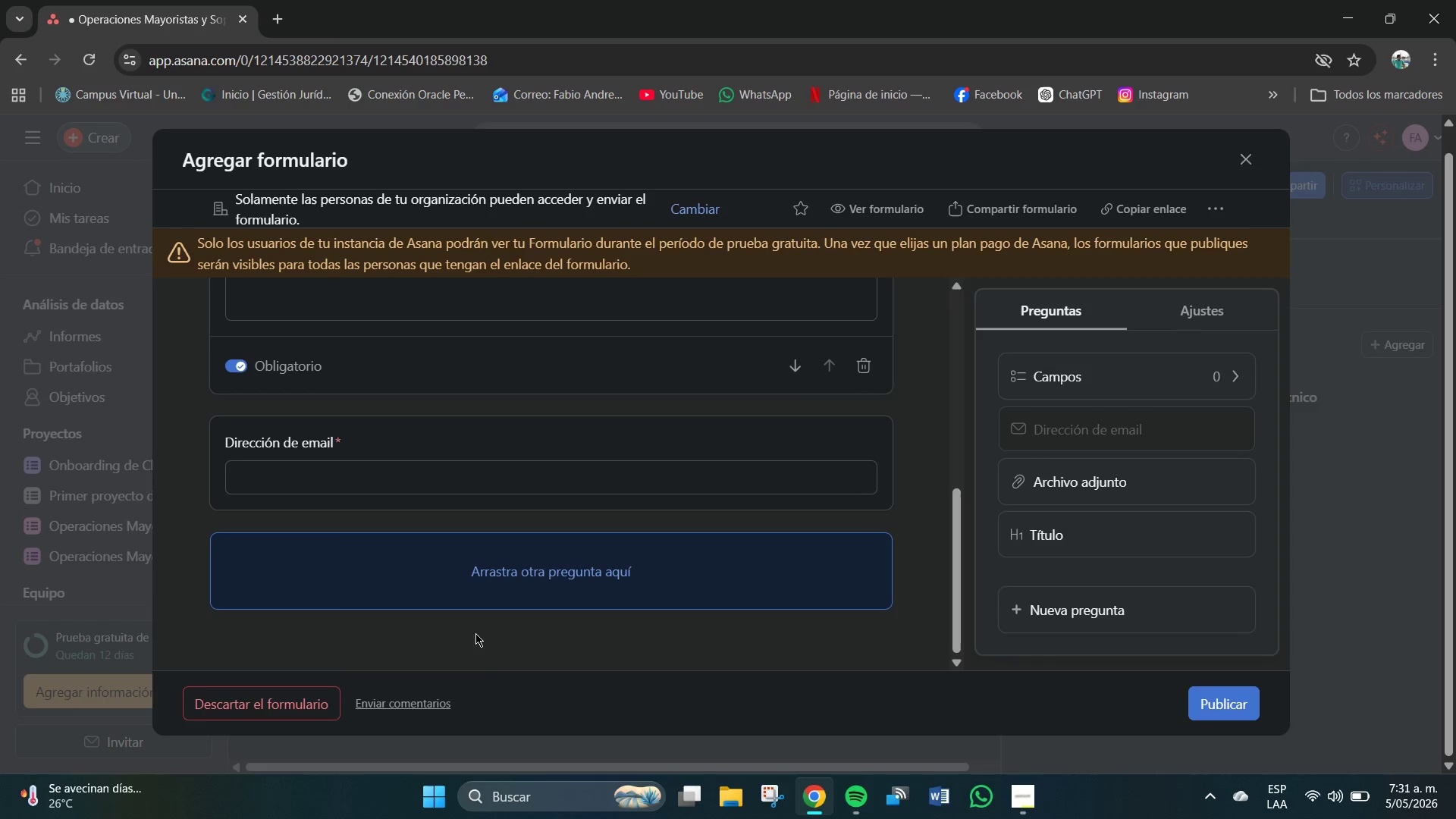 
scroll: coordinate [488, 527], scroll_direction: up, amount: 6.0
 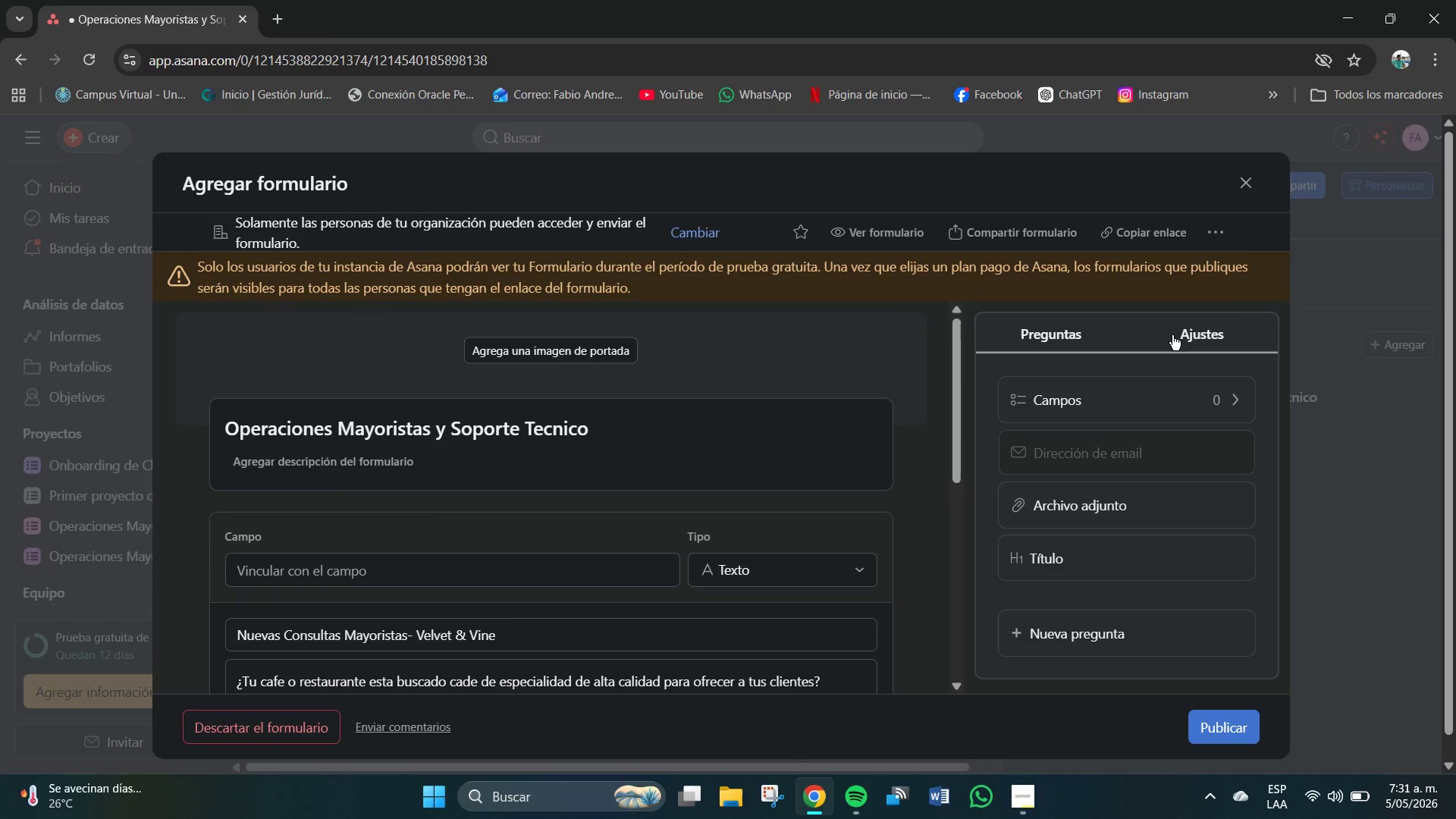 
left_click([1143, 397])
 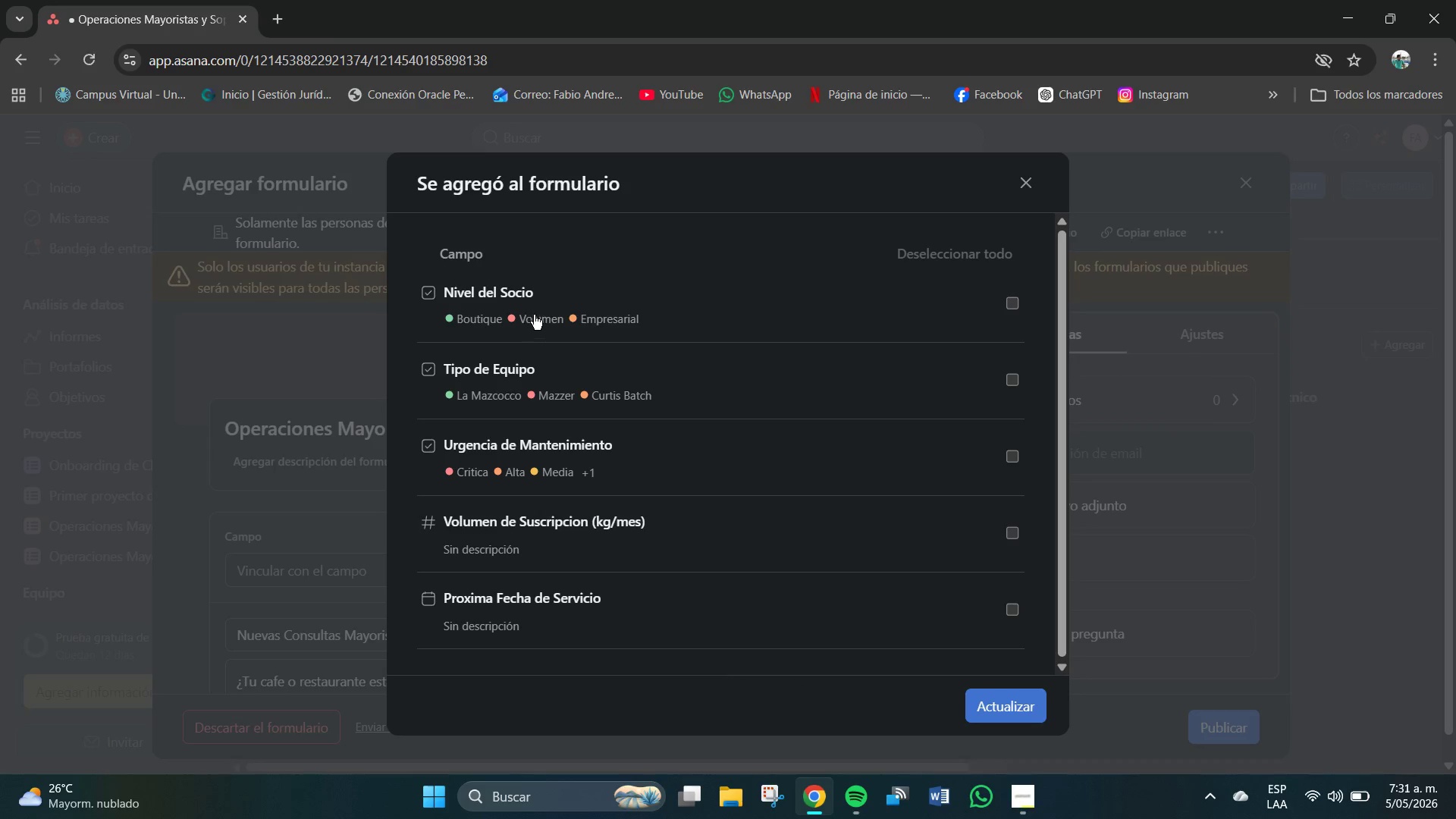 
scroll: coordinate [541, 335], scroll_direction: down, amount: 5.0
 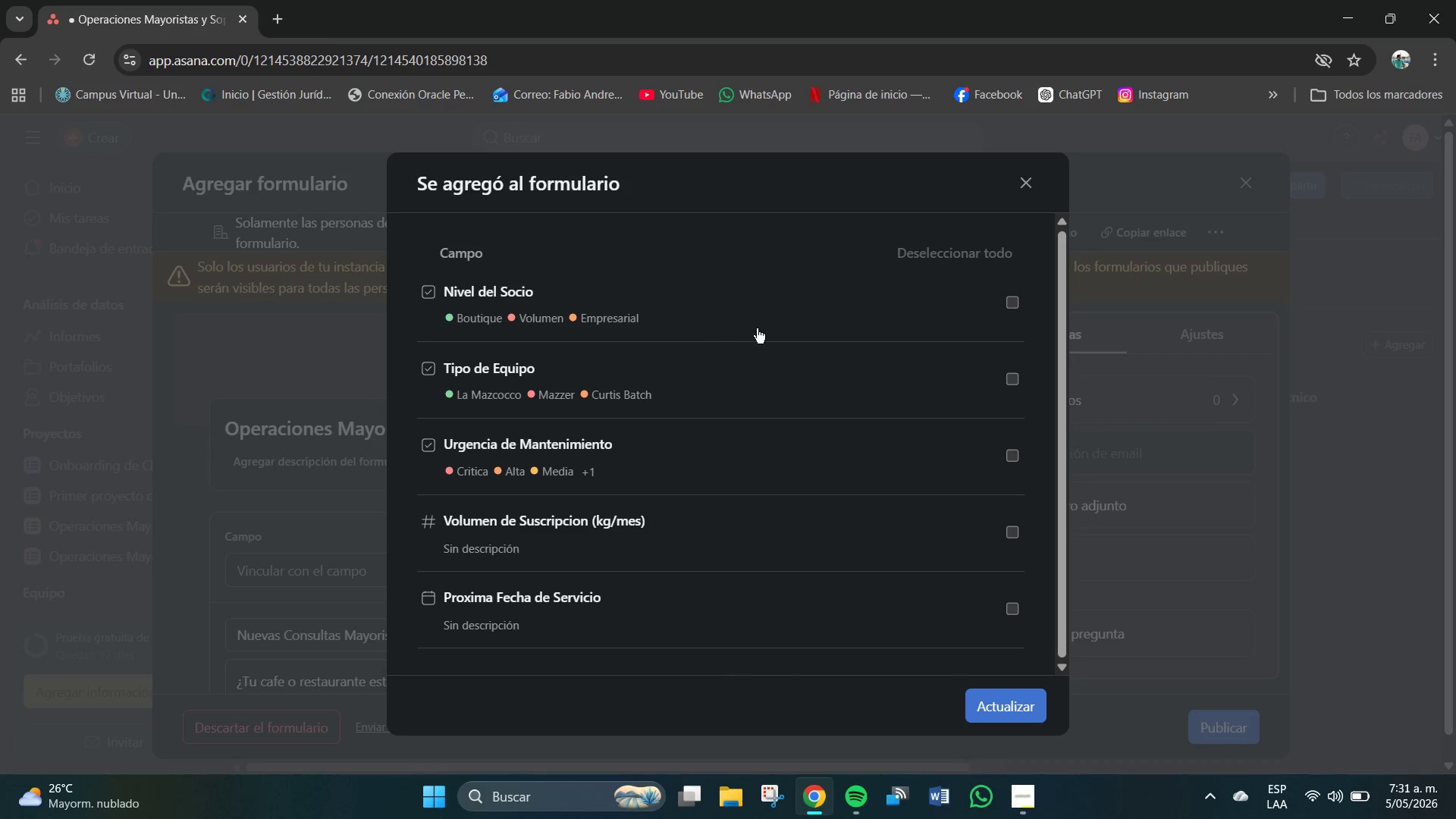 
left_click([1023, 184])
 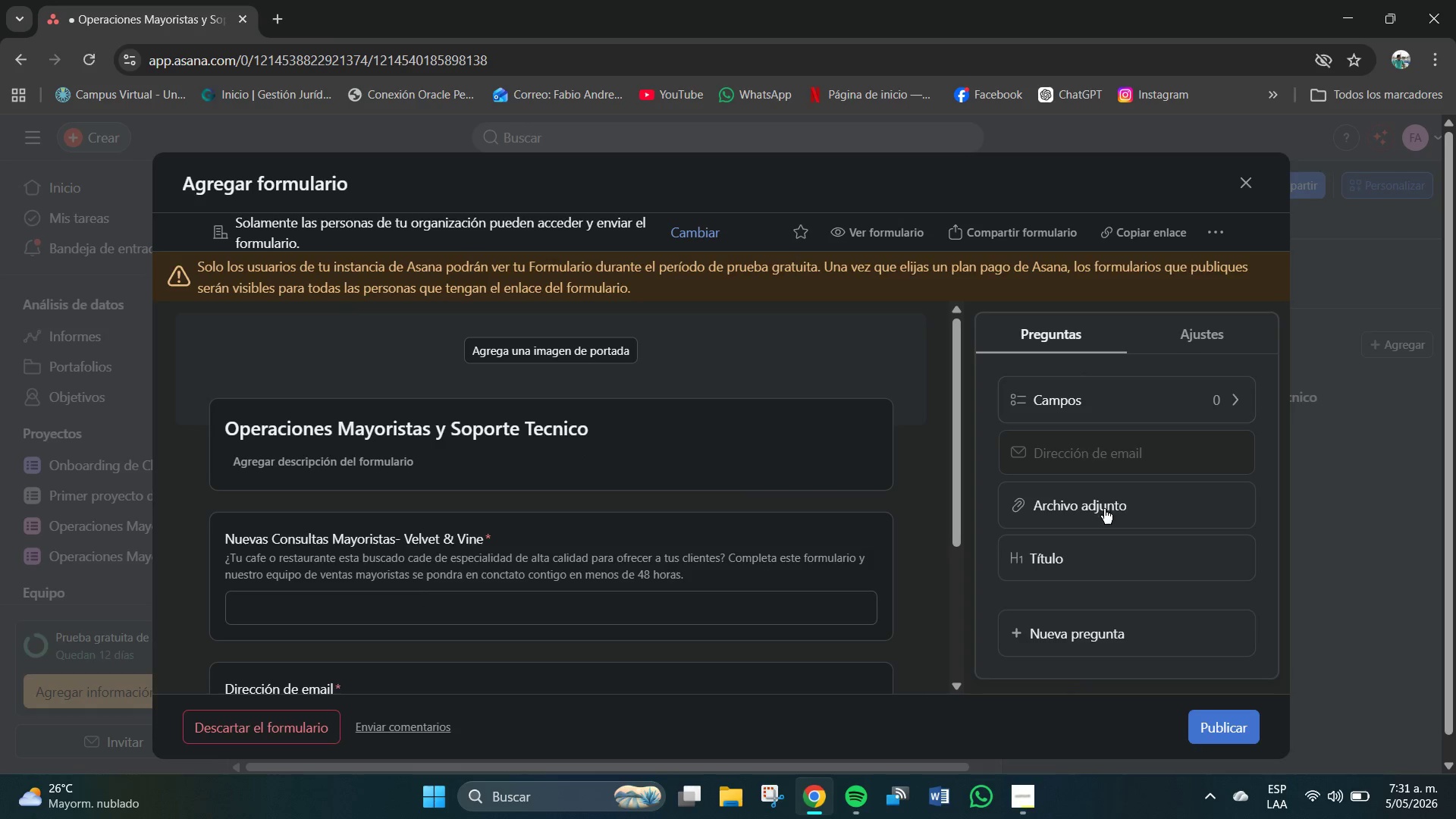 
scroll: coordinate [1197, 631], scroll_direction: down, amount: 1.0
 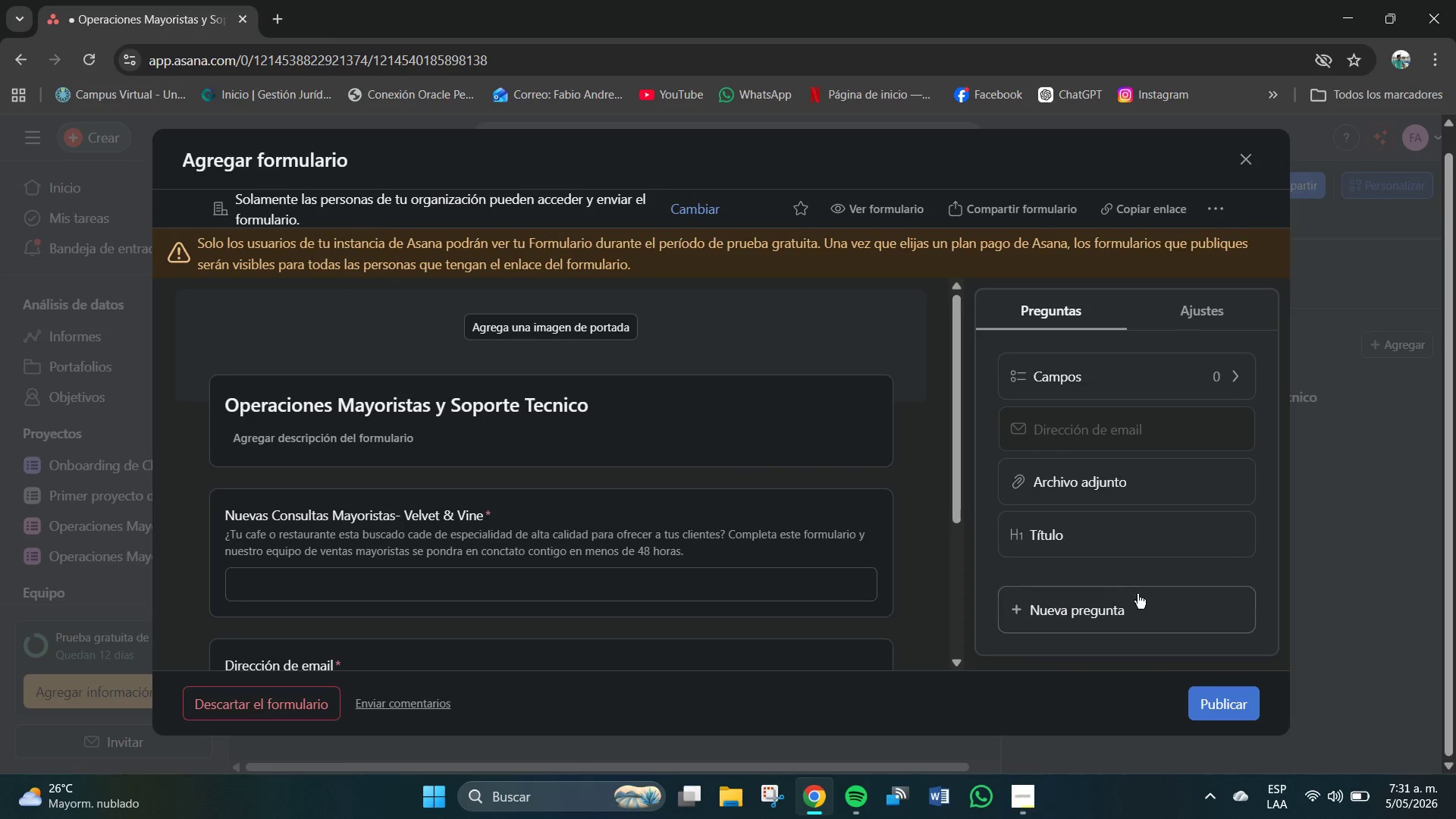 
scroll: coordinate [1091, 577], scroll_direction: up, amount: 1.0
 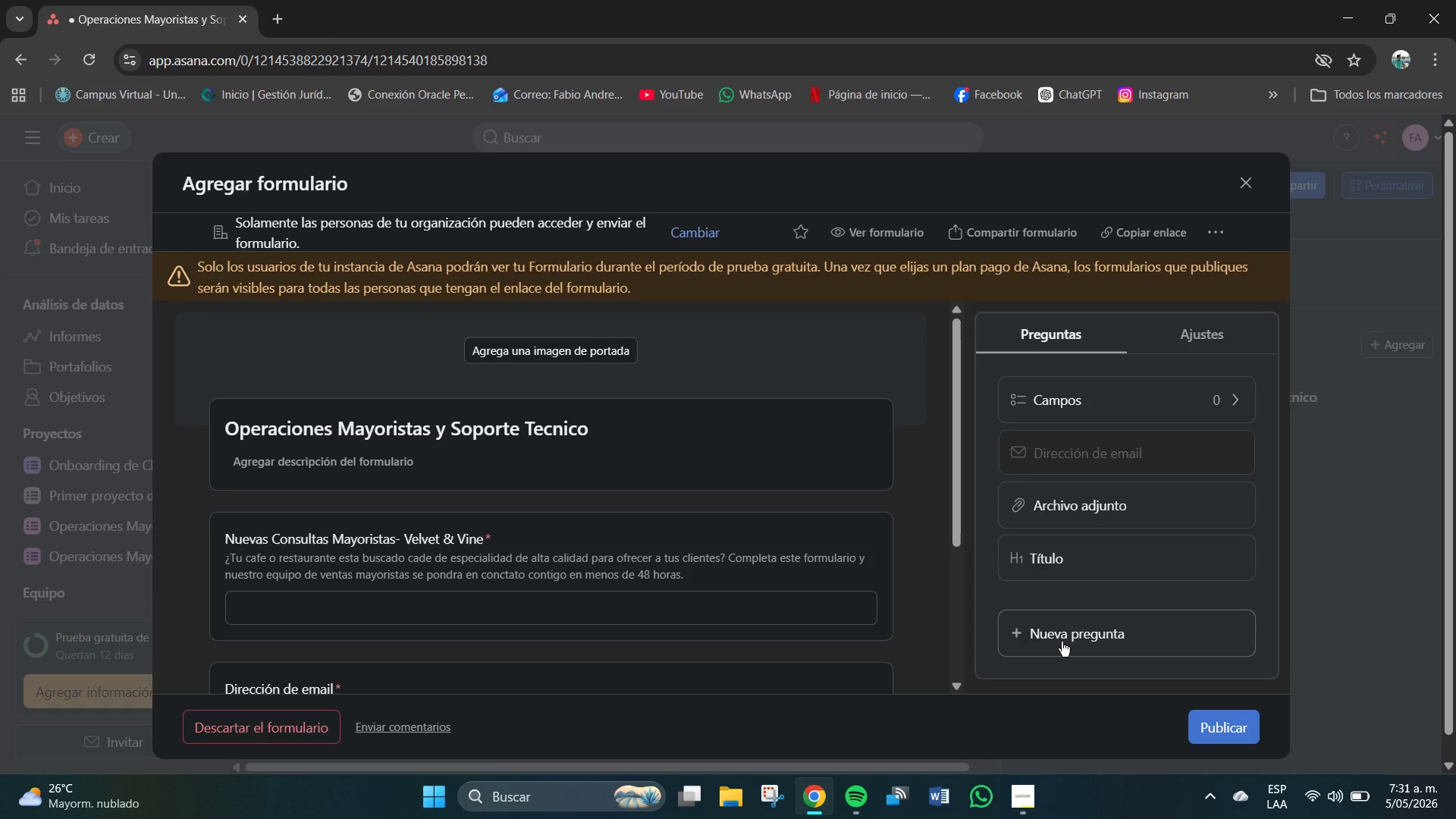 
left_click([1063, 643])
 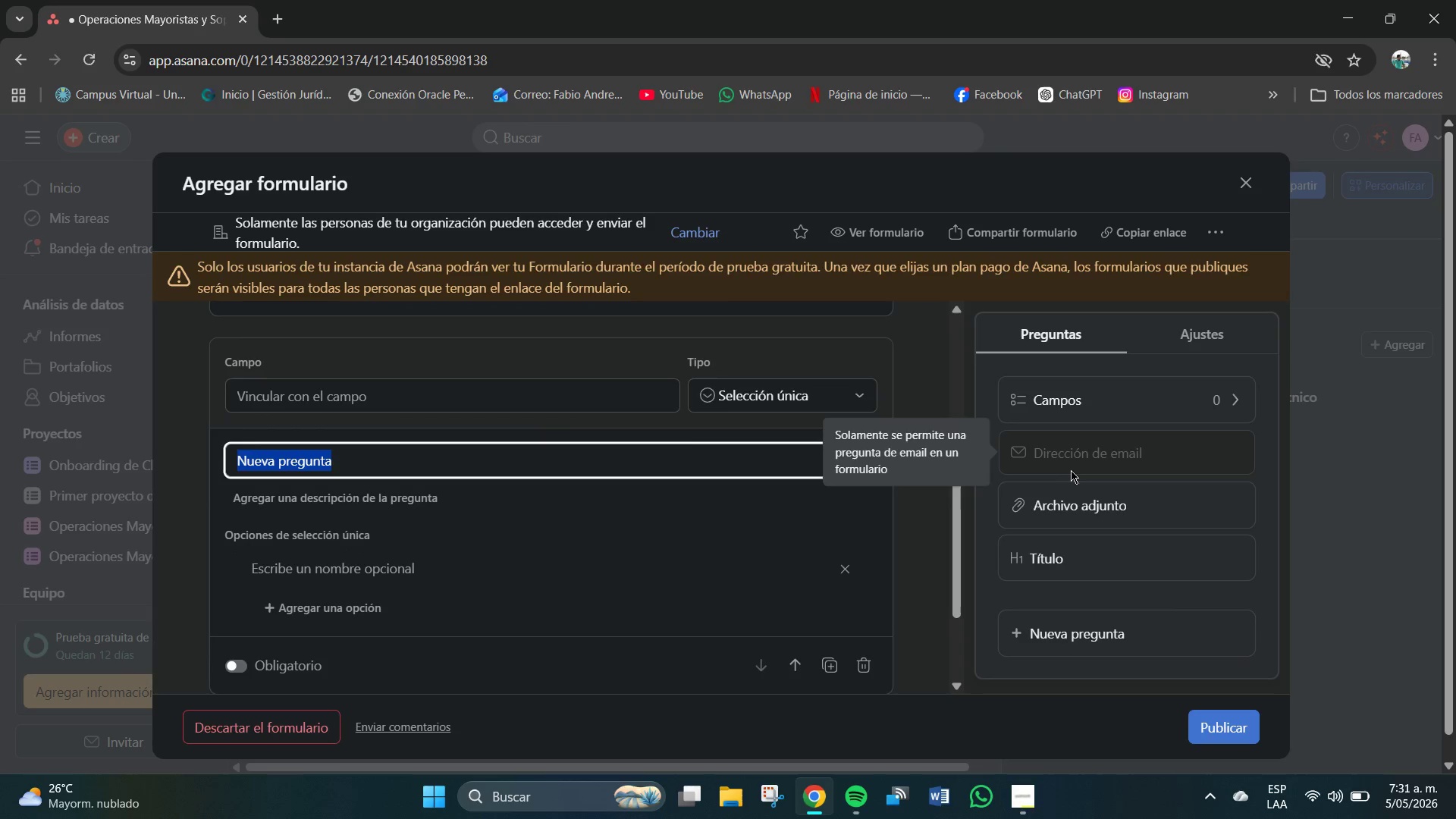 
left_click([931, 522])
 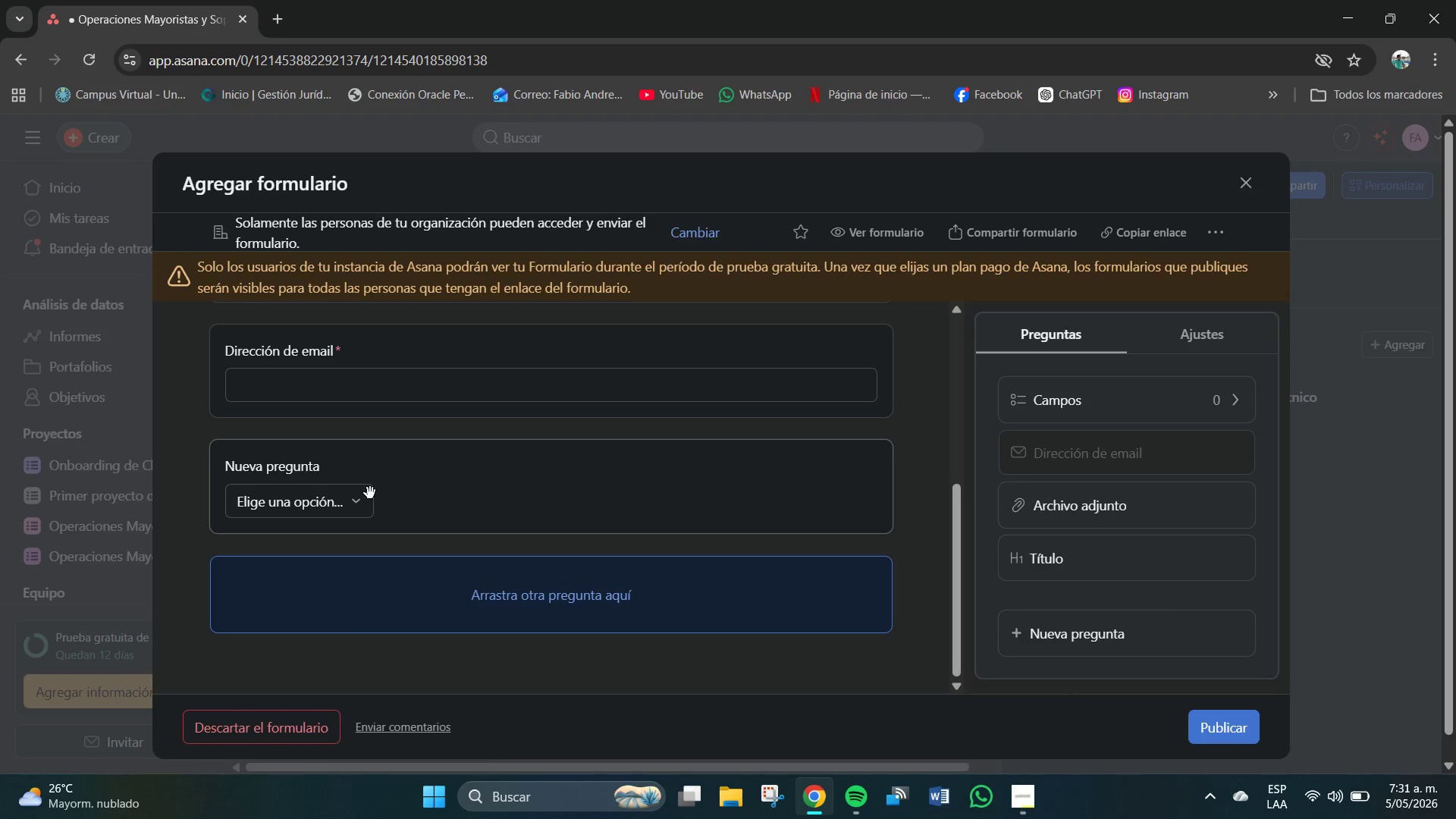 
left_click([397, 485])
 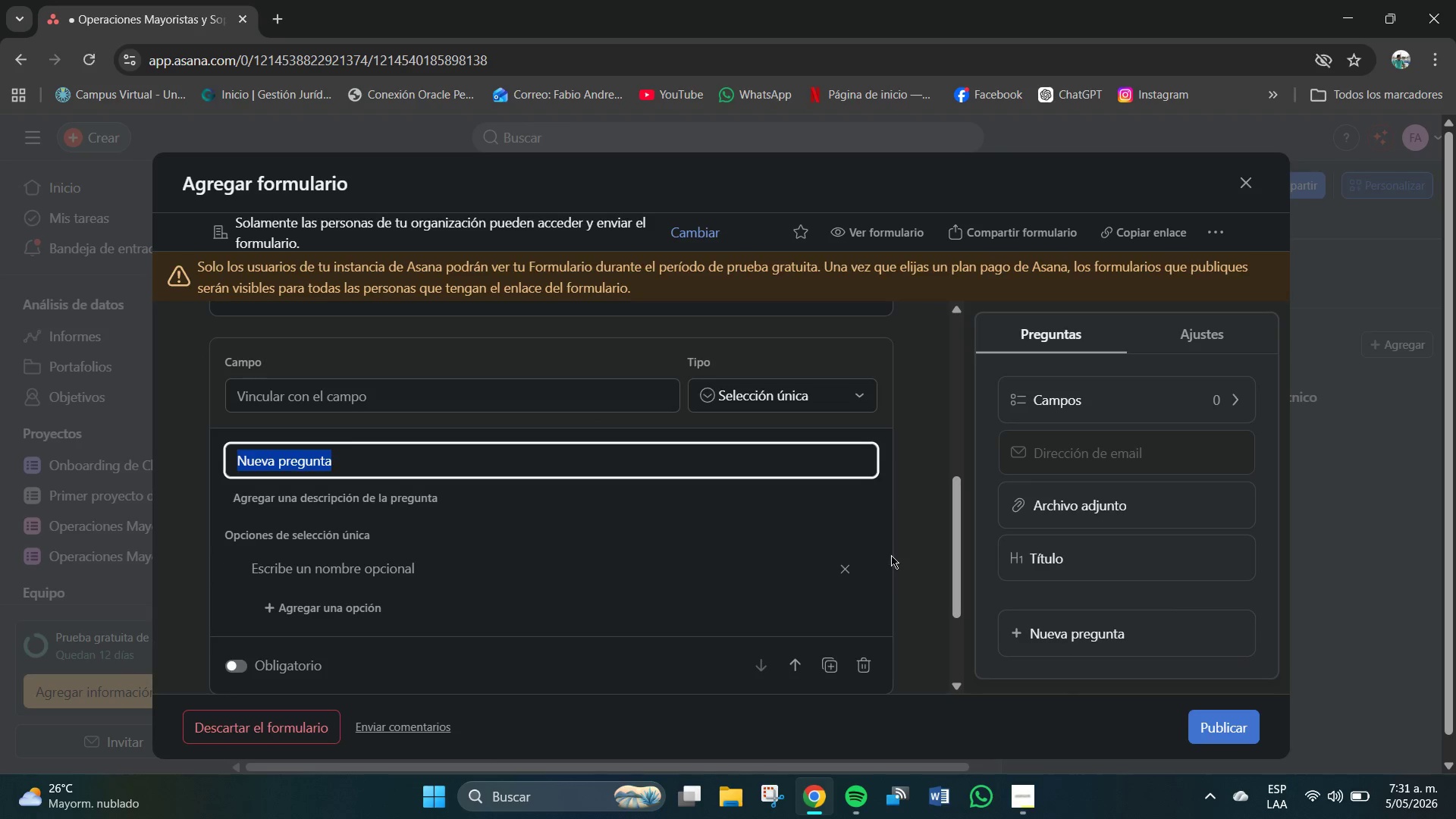 
left_click([860, 668])
 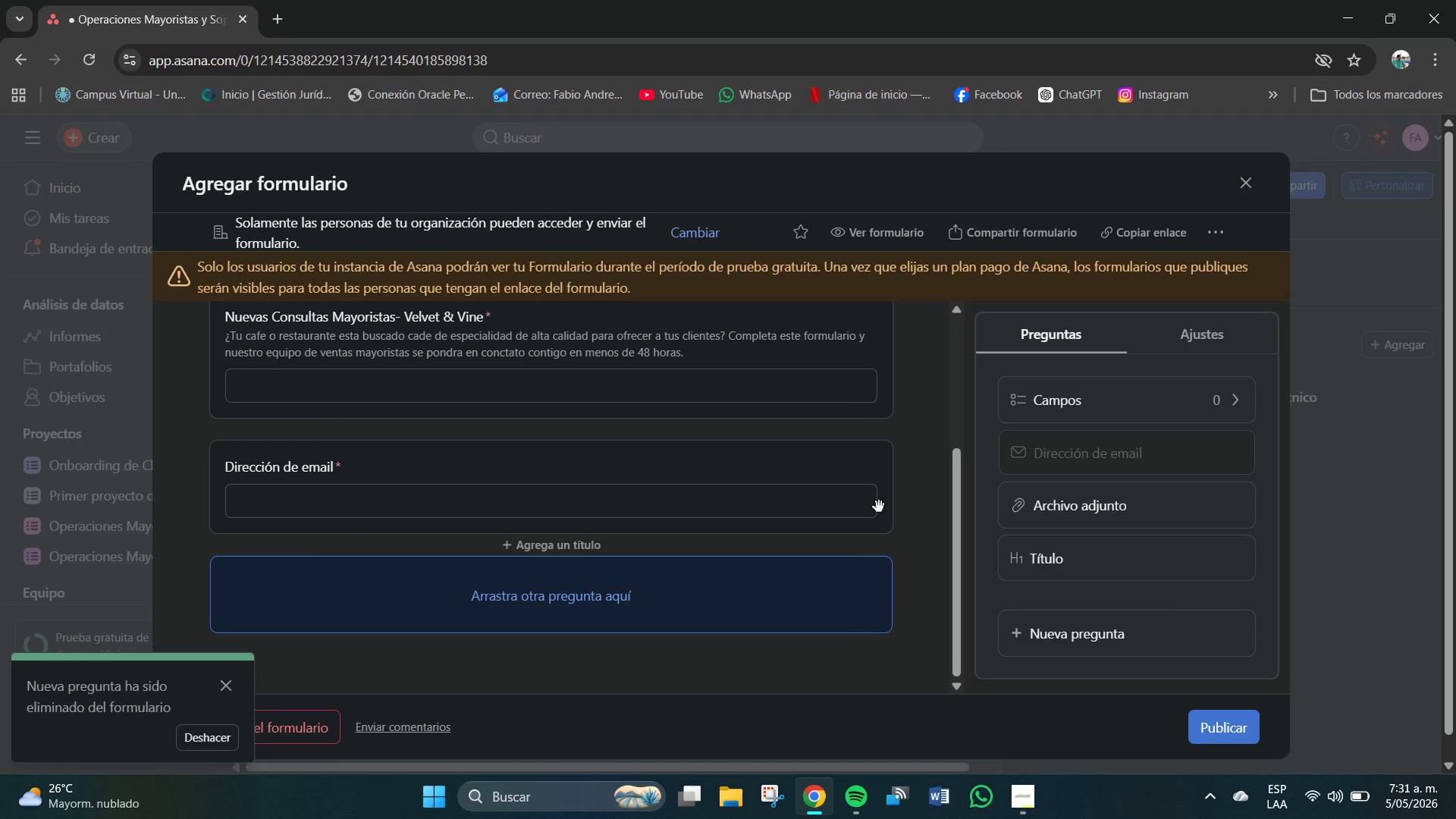 
scroll: coordinate [863, 491], scroll_direction: up, amount: 4.0